 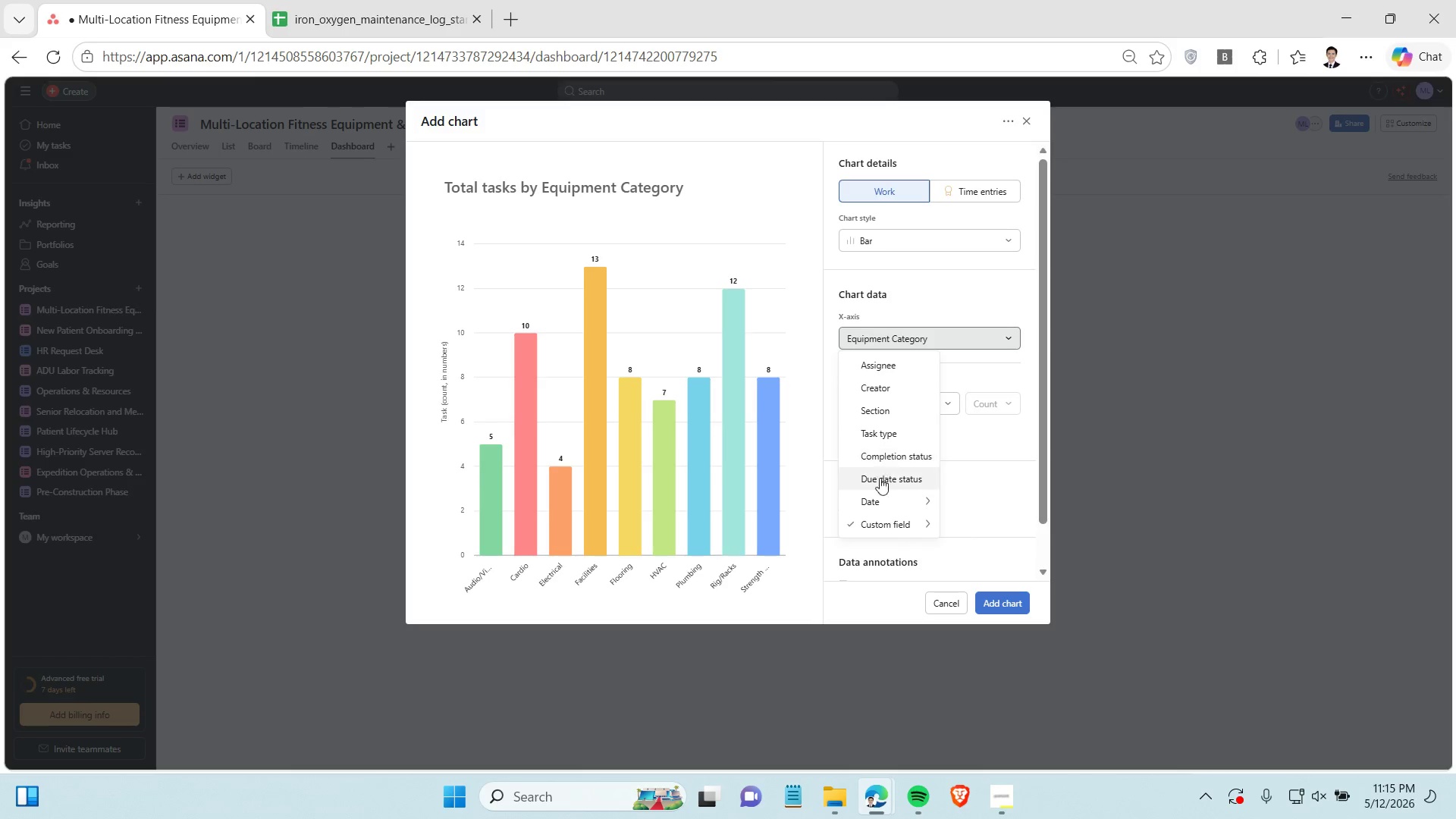 
scroll: coordinate [1010, 610], scroll_direction: down, amount: 2.0
 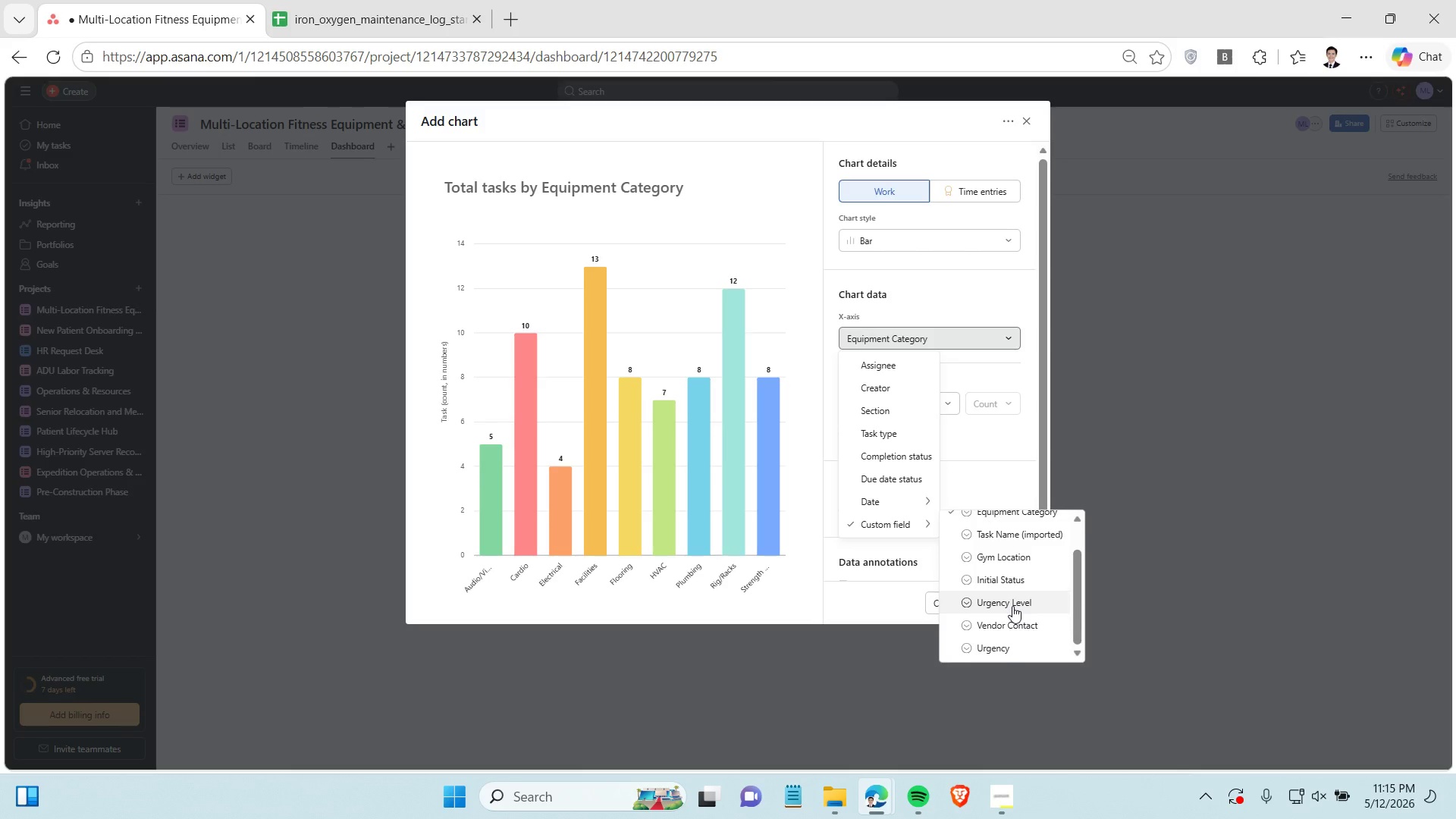 
scroll: coordinate [1012, 606], scroll_direction: up, amount: 1.0
 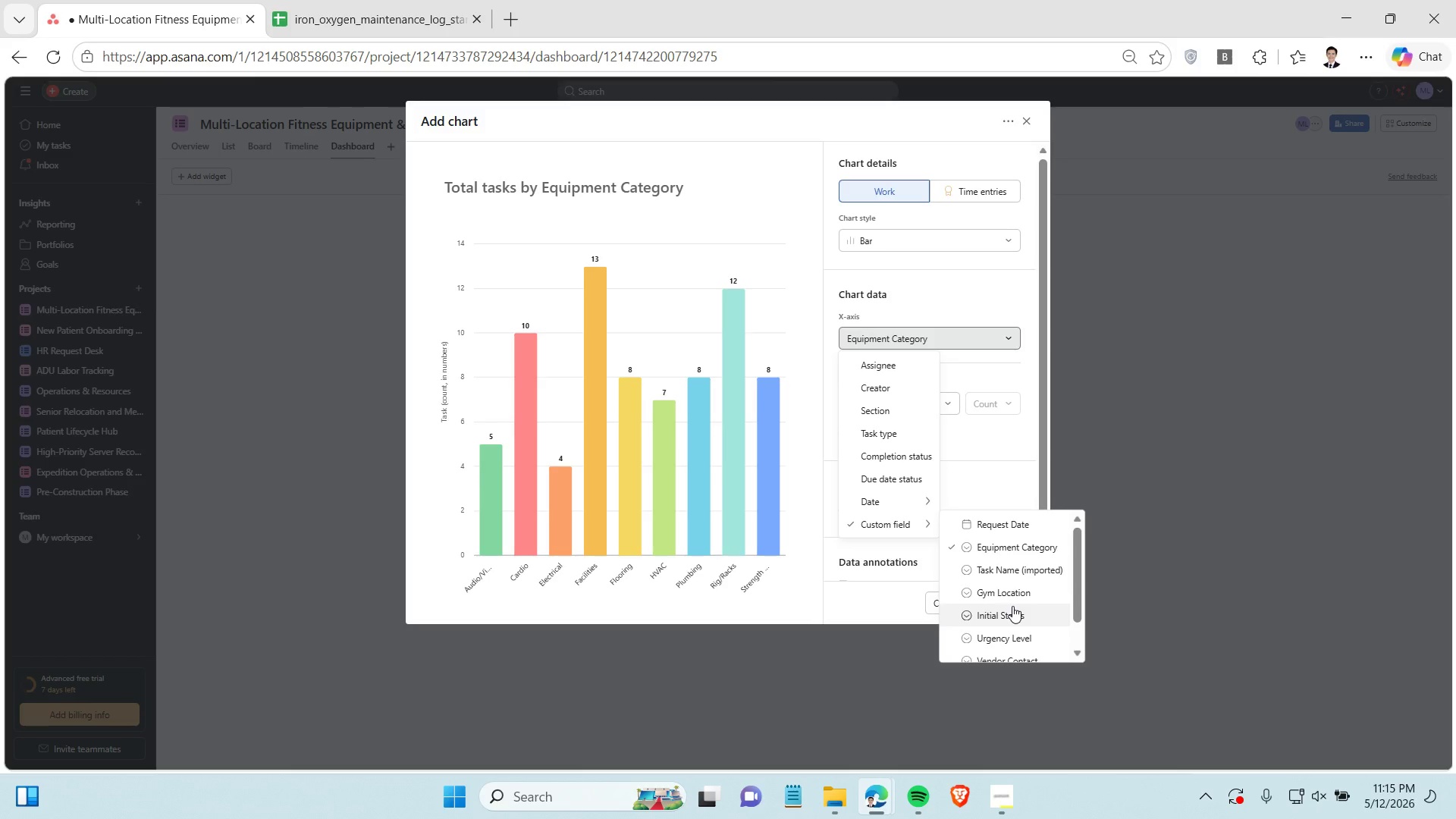 
scroll: coordinate [913, 505], scroll_direction: down, amount: 2.0
 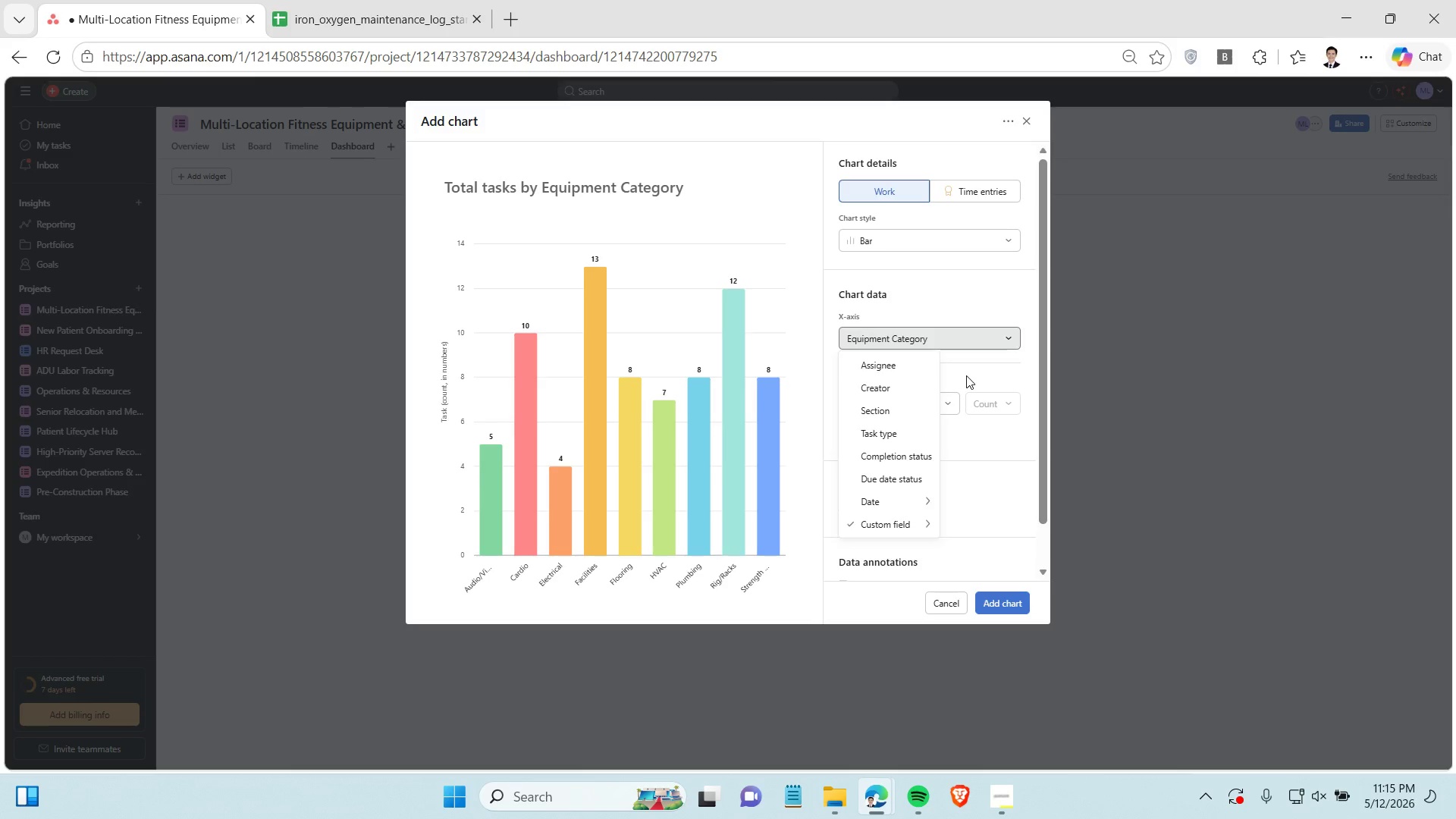 
left_click([966, 375])
 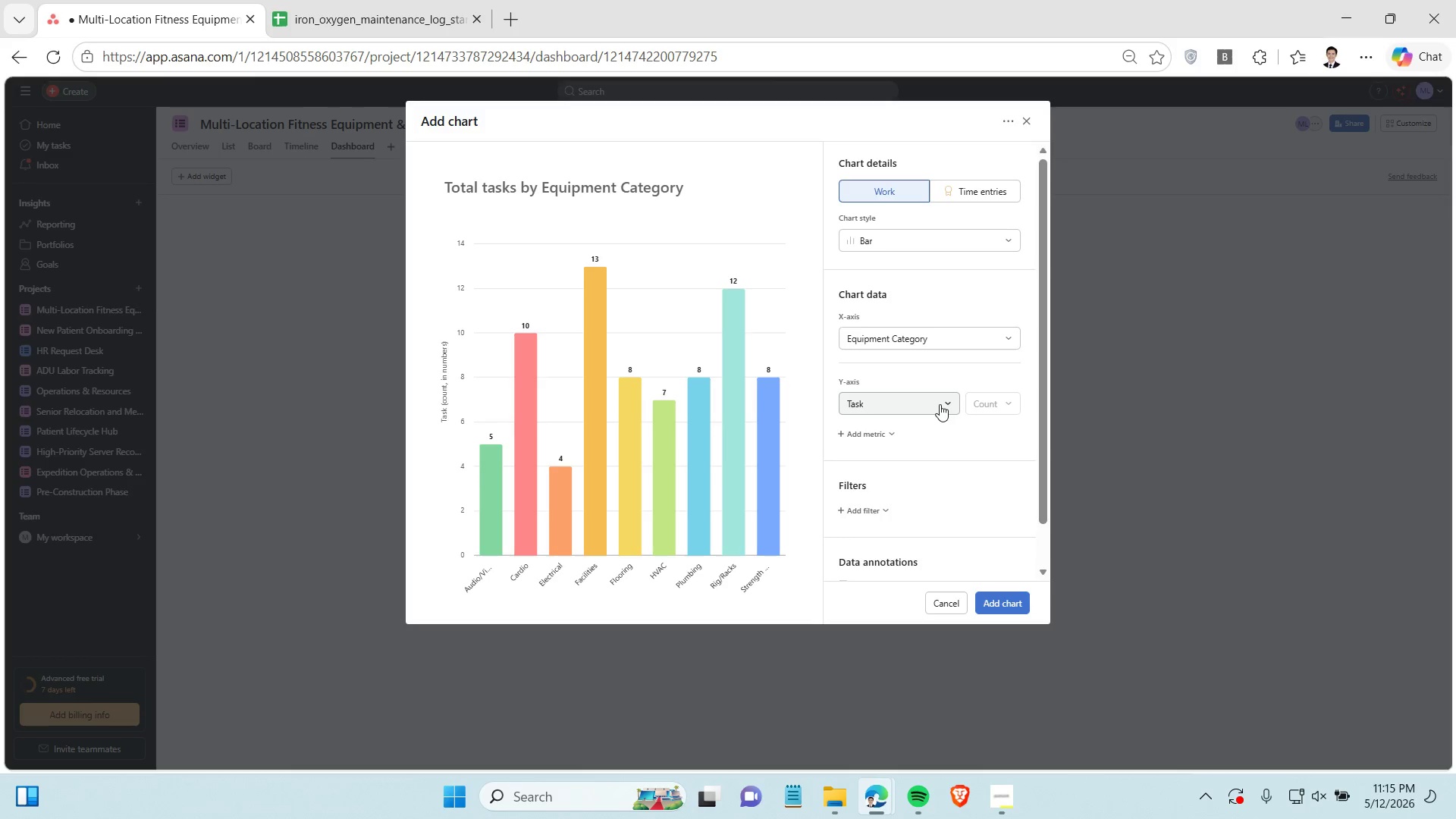 
left_click([940, 404])
 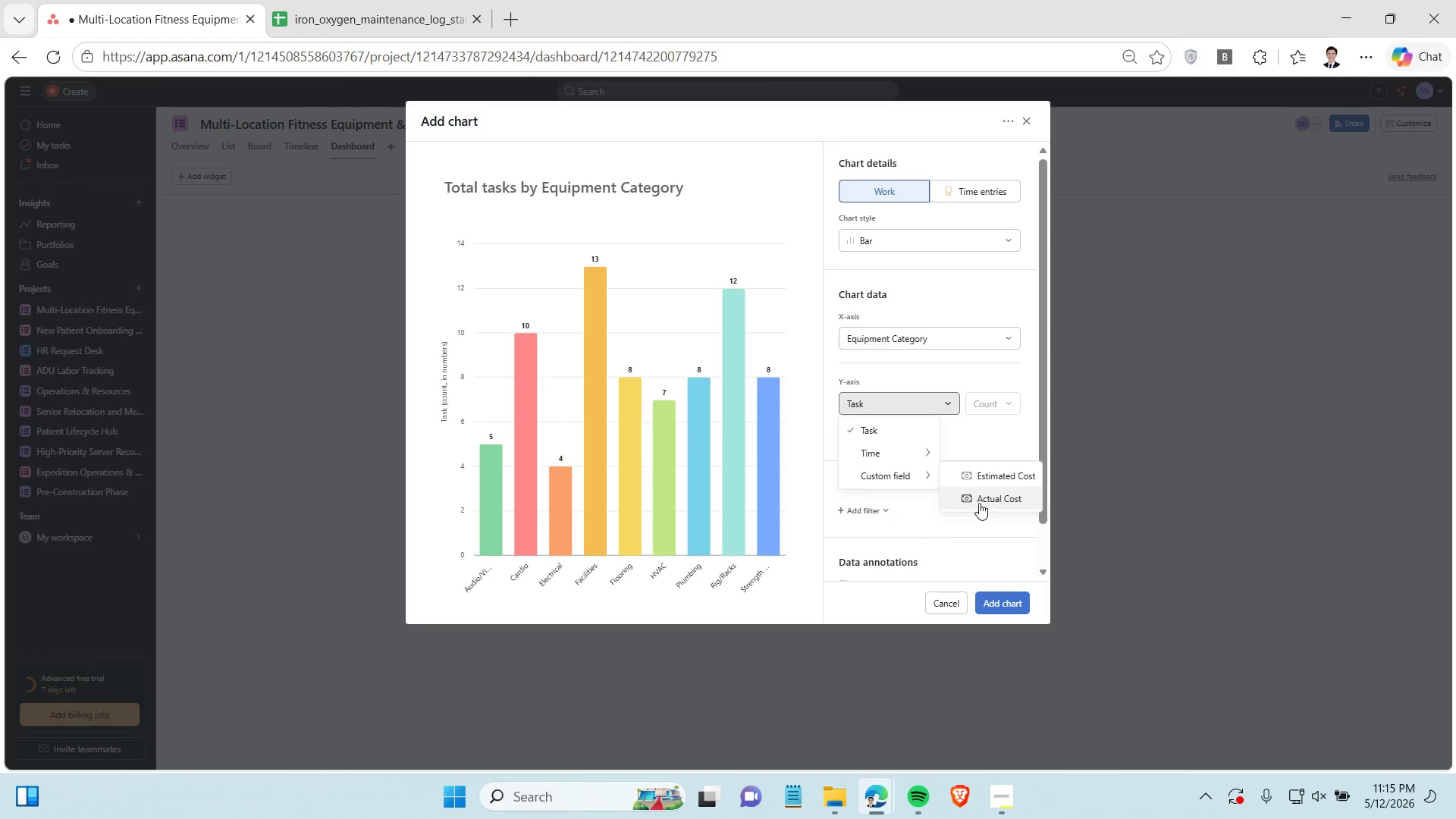 
left_click([982, 501])
 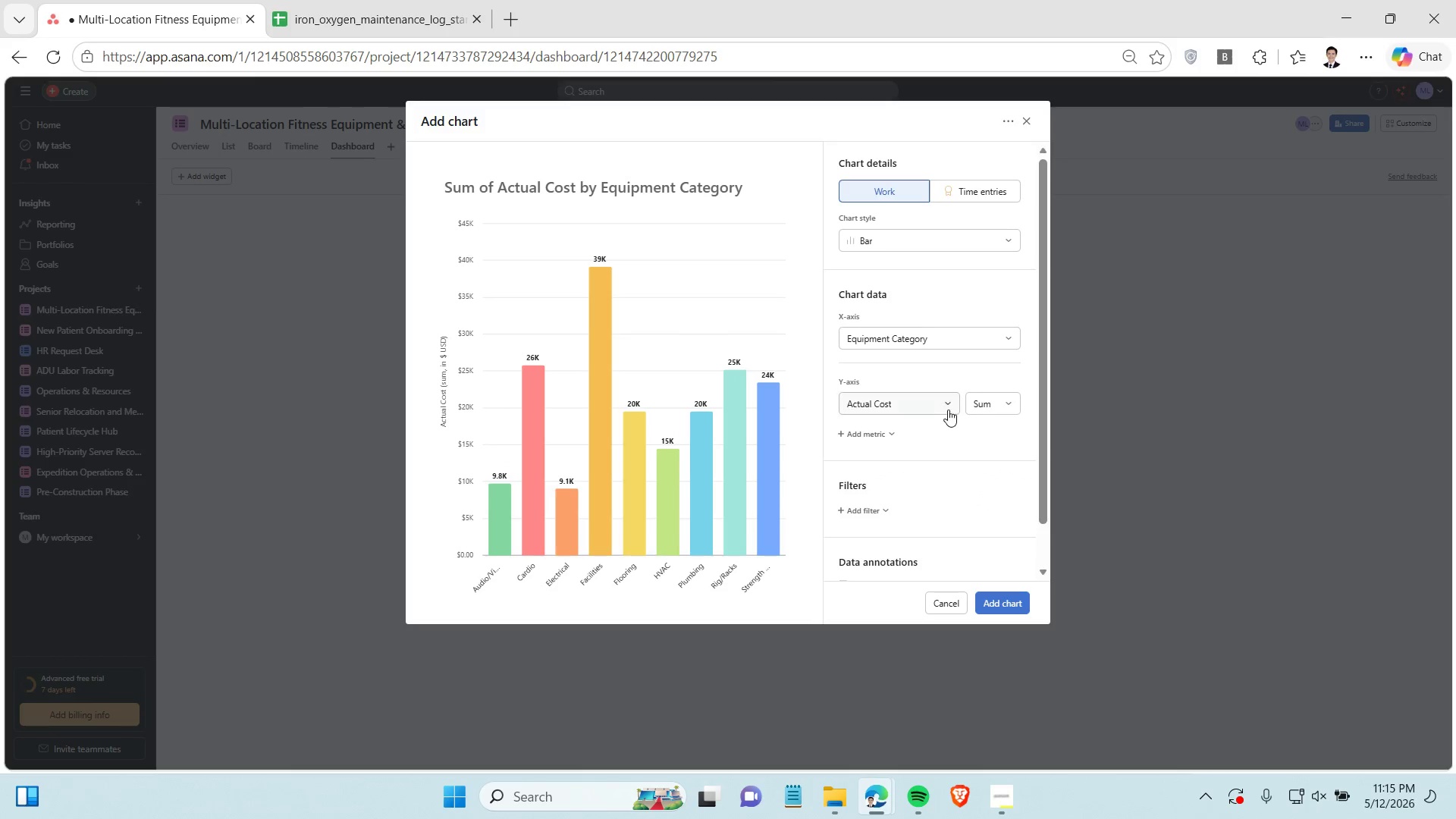 
left_click([947, 403])
 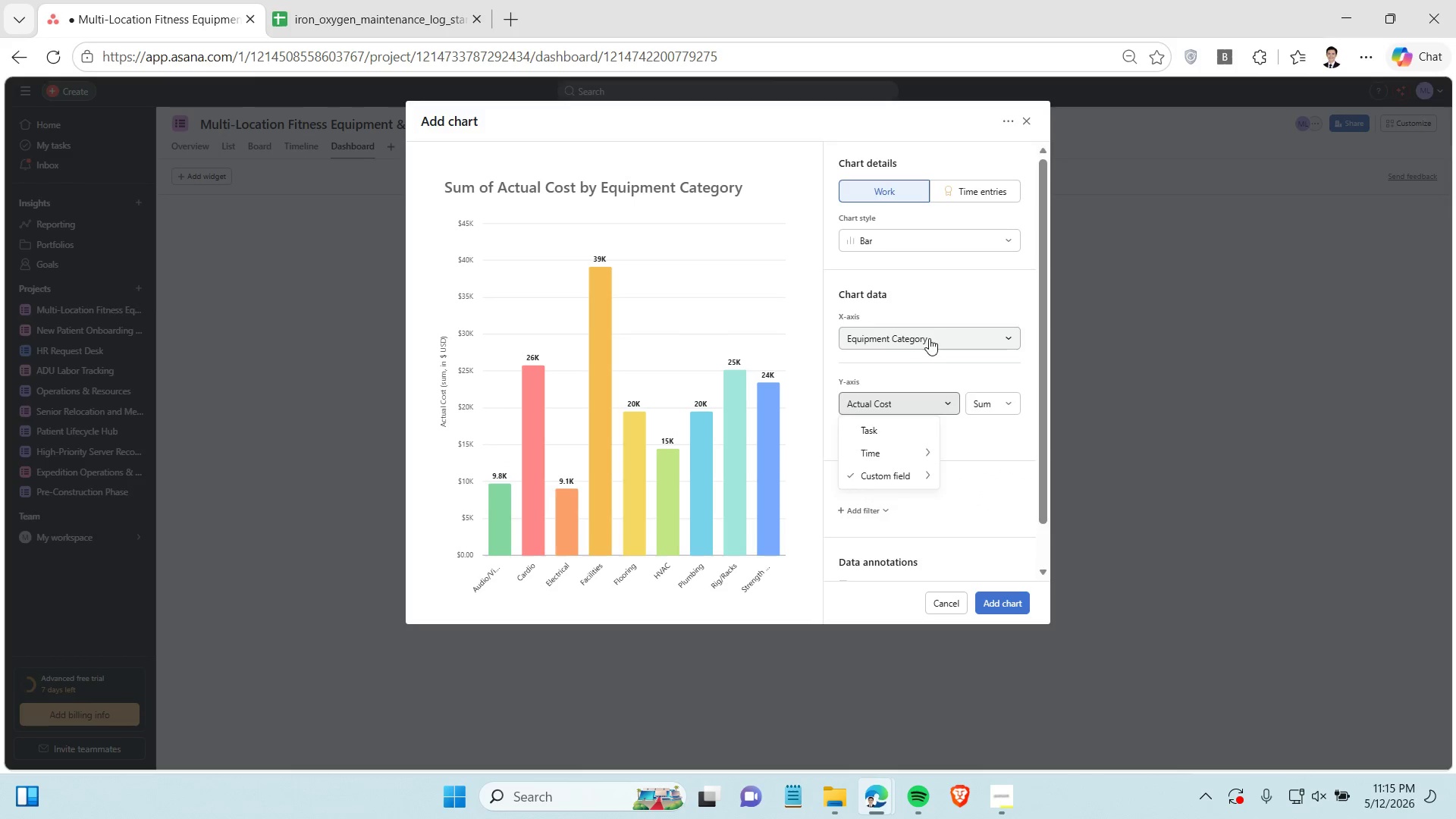 
left_click([930, 338])
 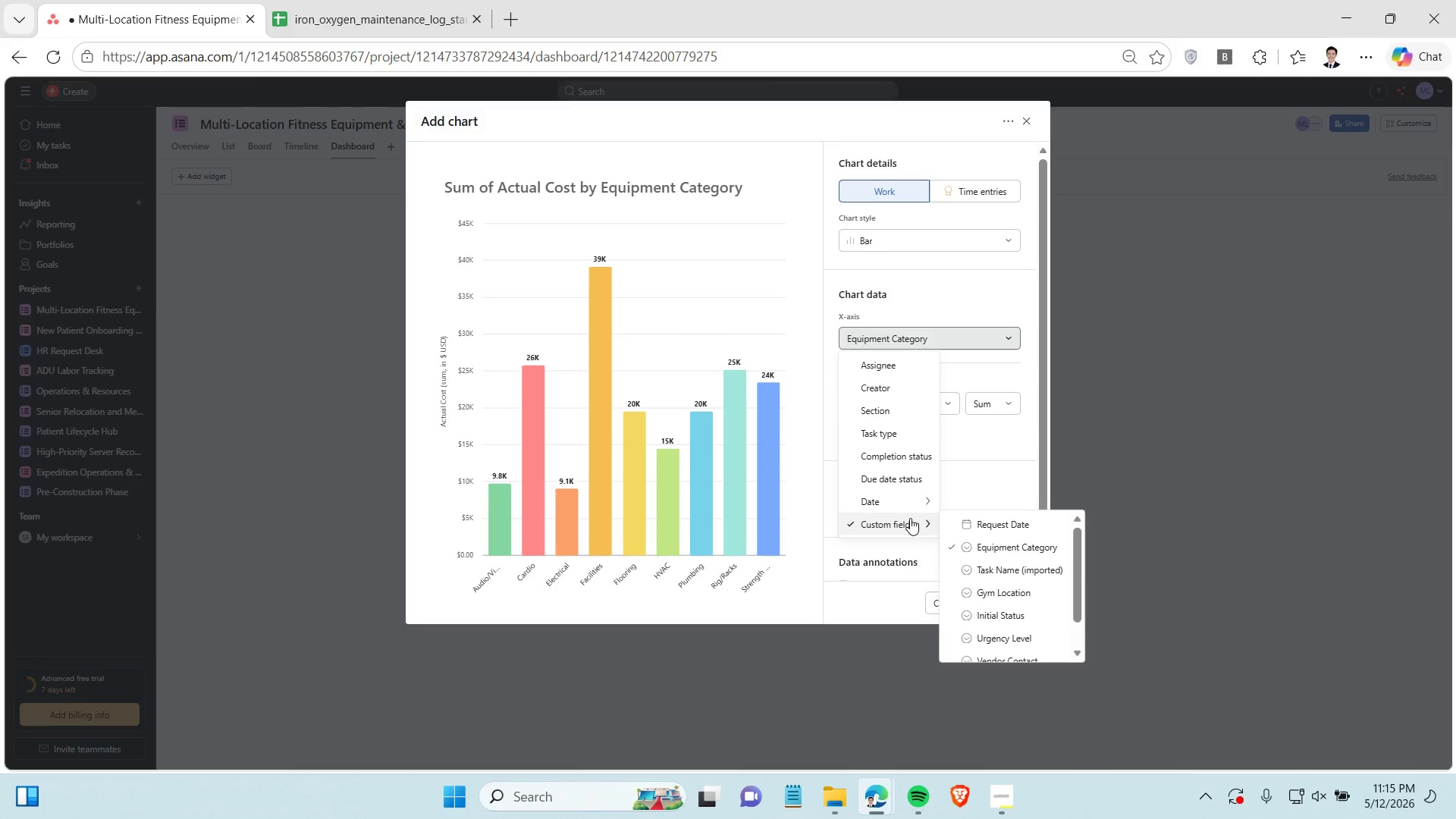 
scroll: coordinate [1008, 595], scroll_direction: down, amount: 4.0
 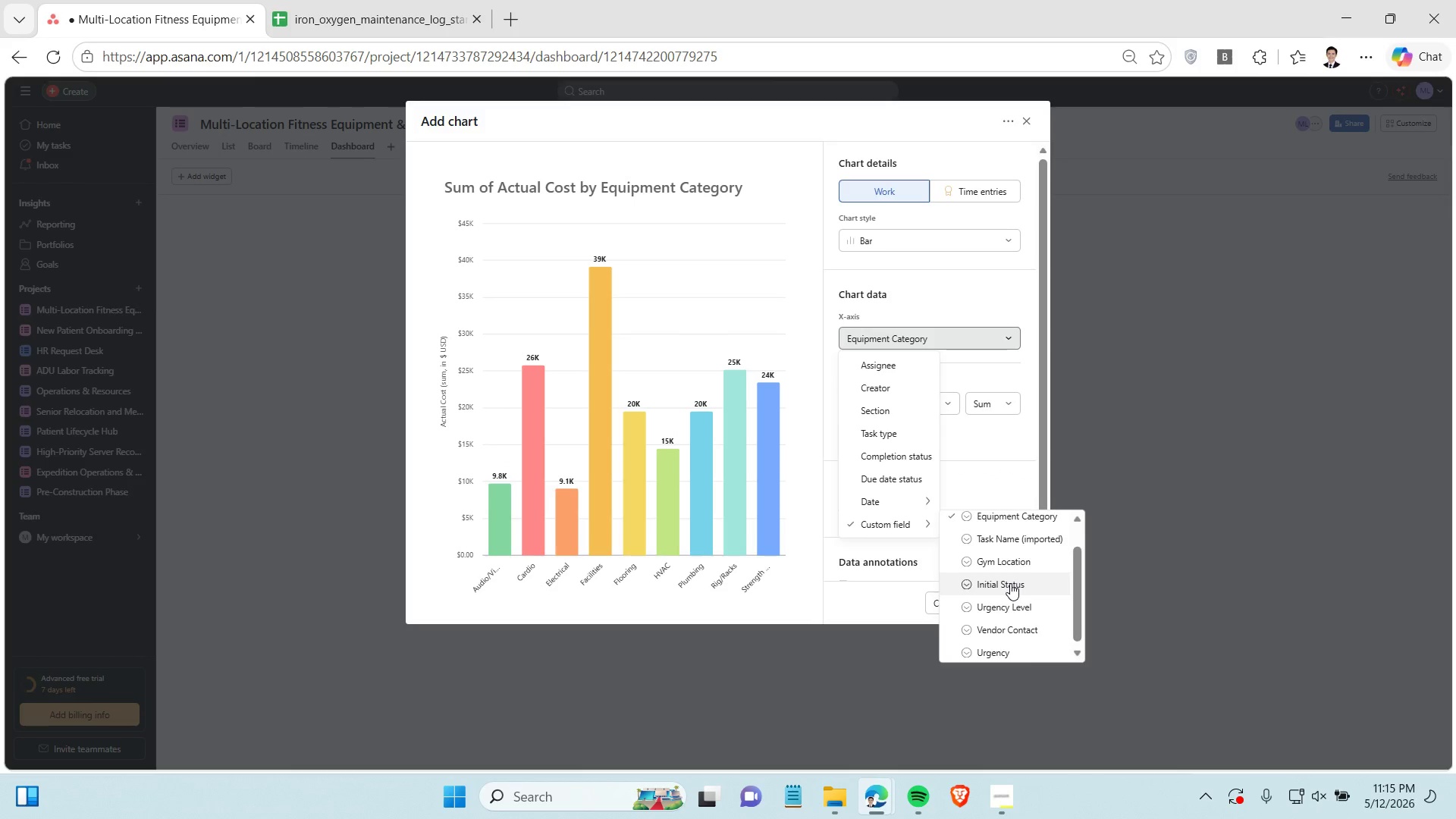 
scroll: coordinate [886, 471], scroll_direction: up, amount: 4.0
 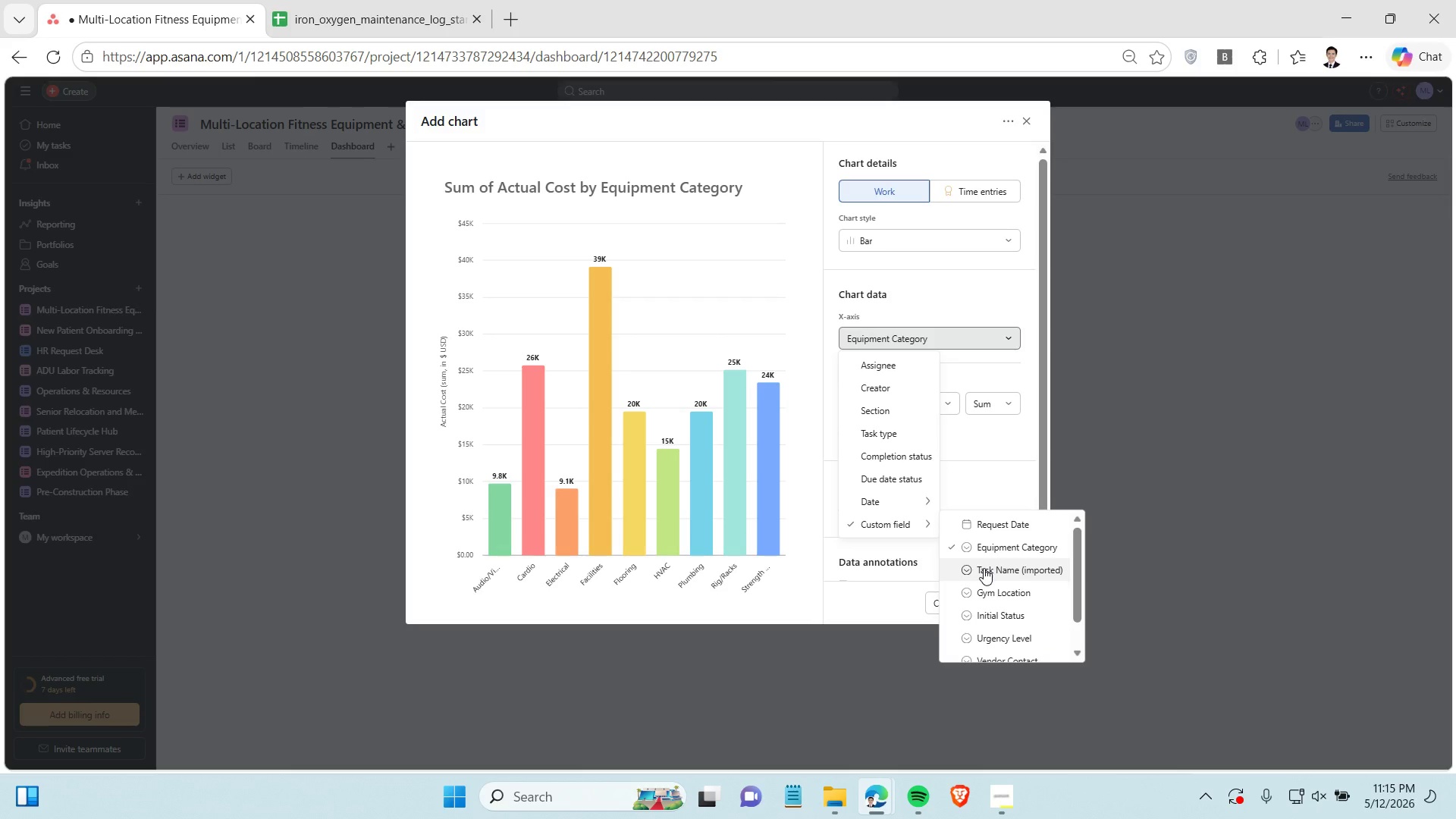 
wait(6.27)
 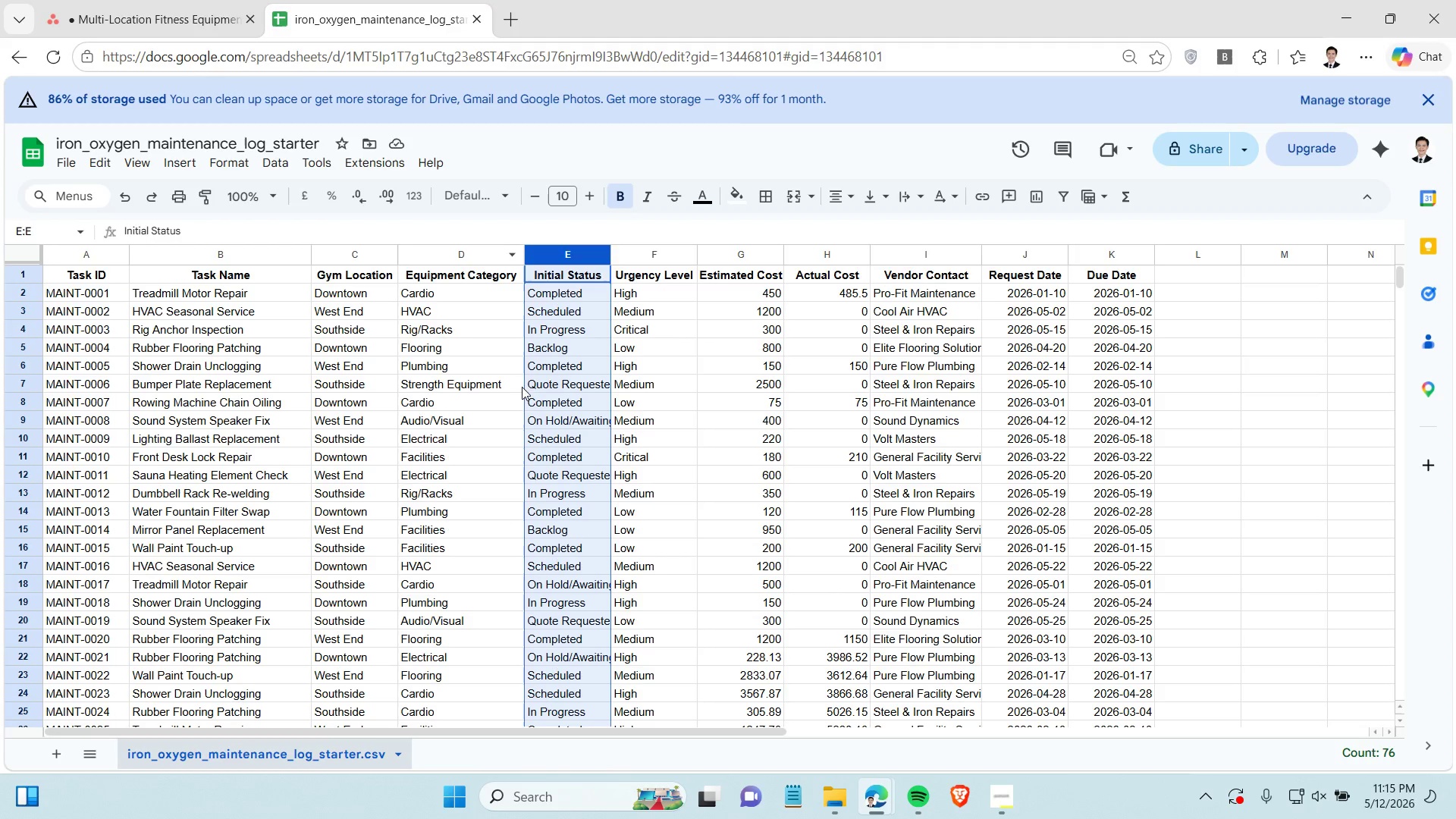 
scroll: coordinate [892, 479], scroll_direction: none, amount: 0.0
 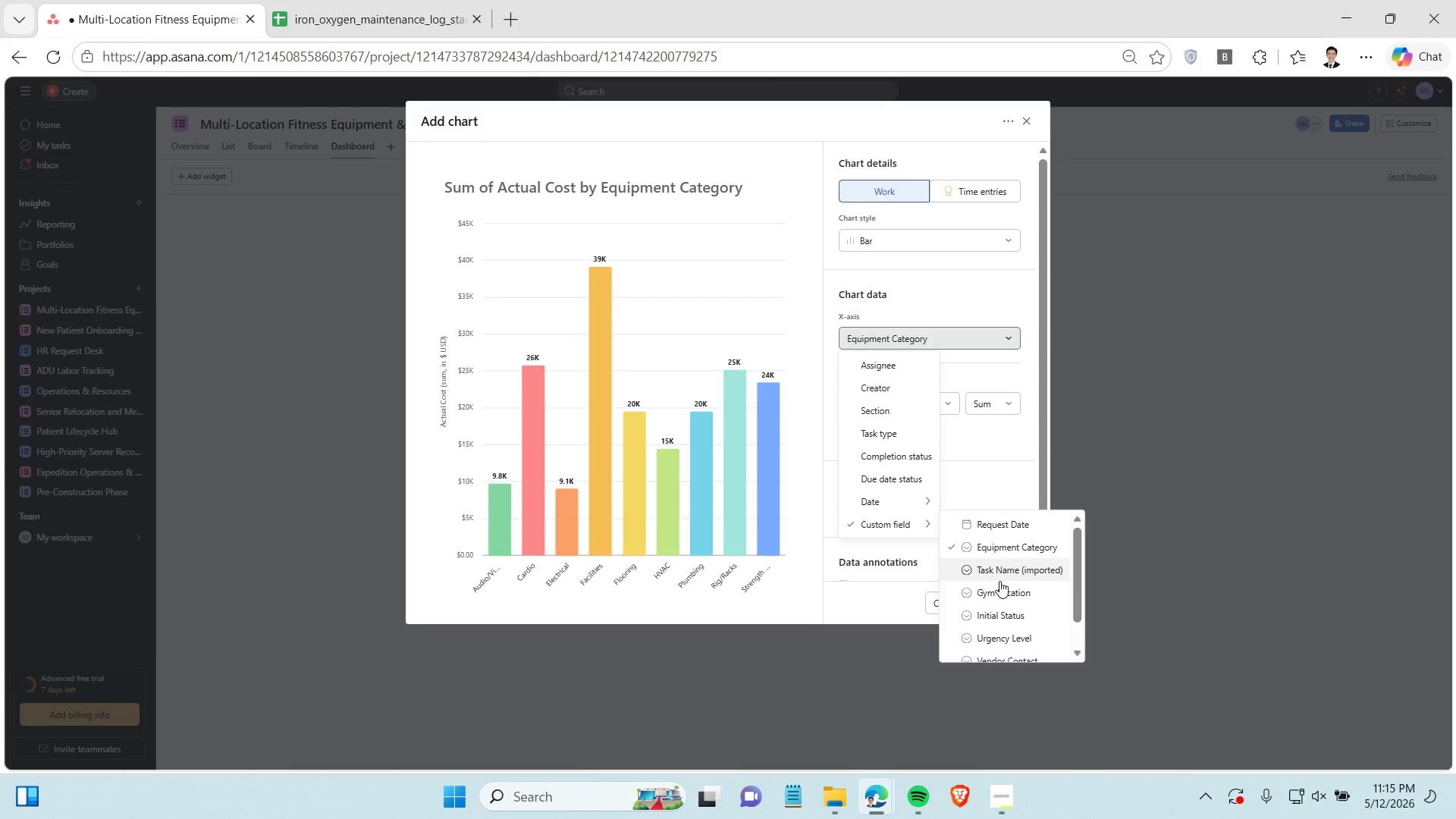 
left_click([1003, 588])